 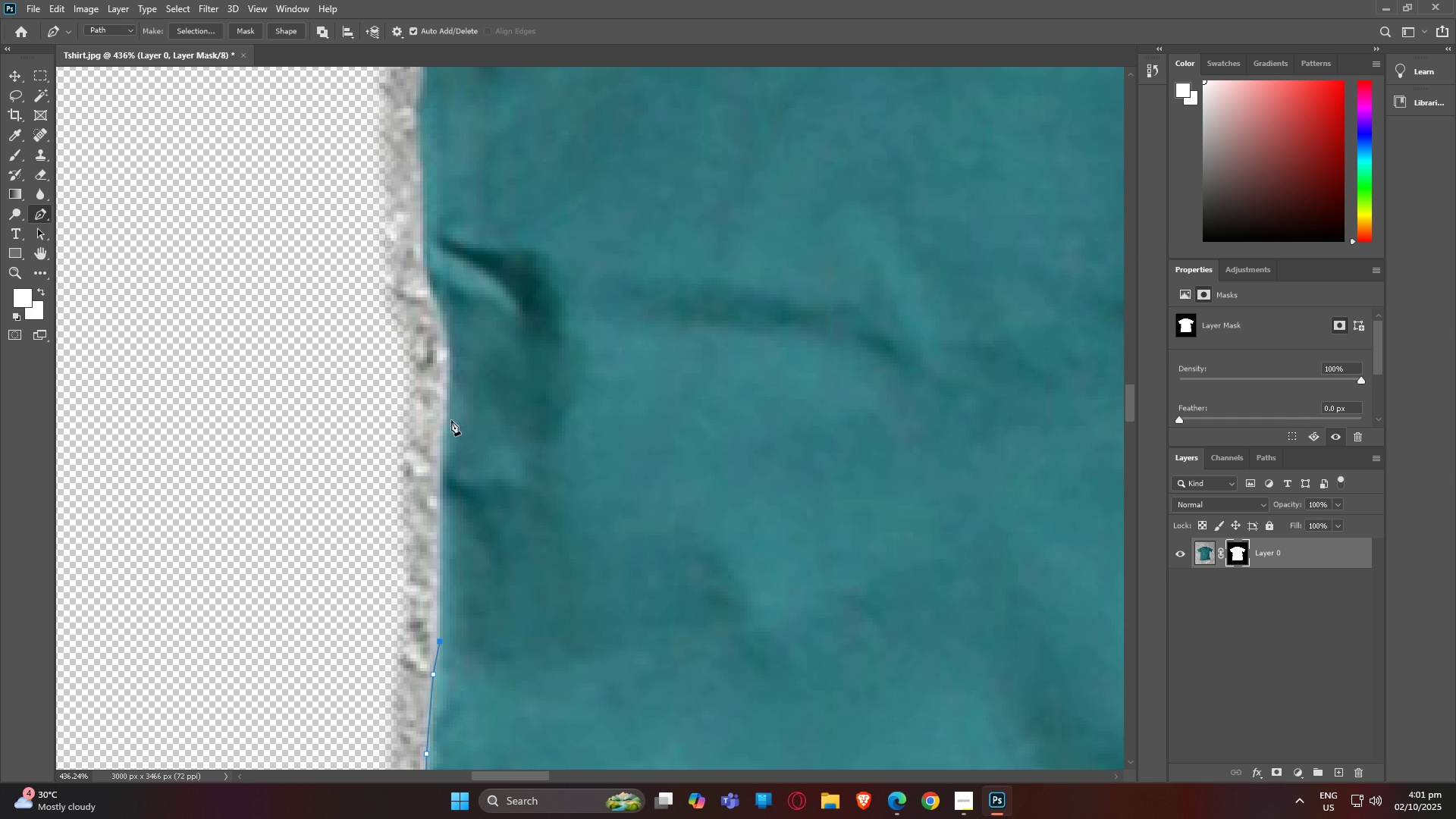 
double_click([450, 357])
 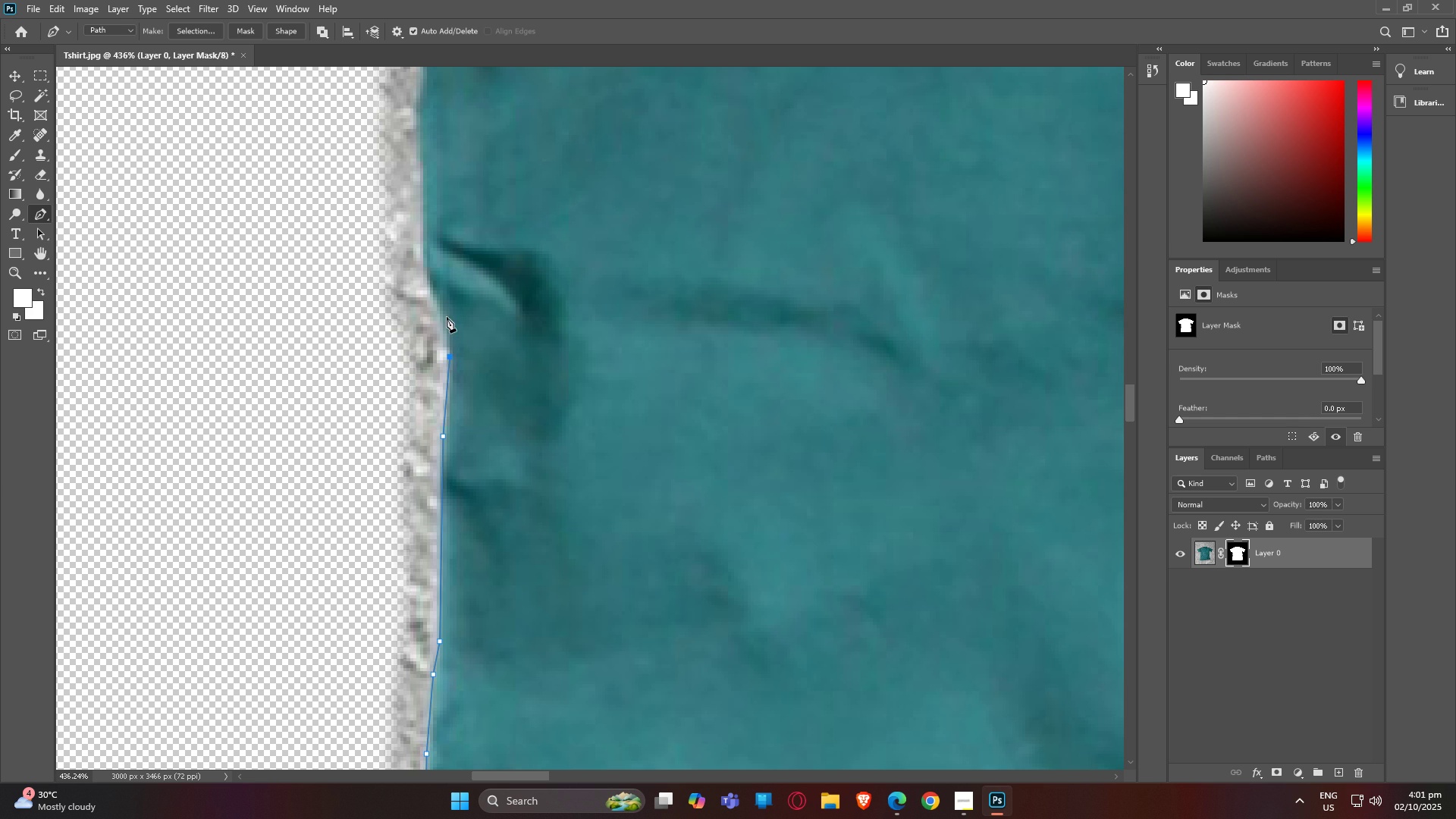 
left_click([447, 316])
 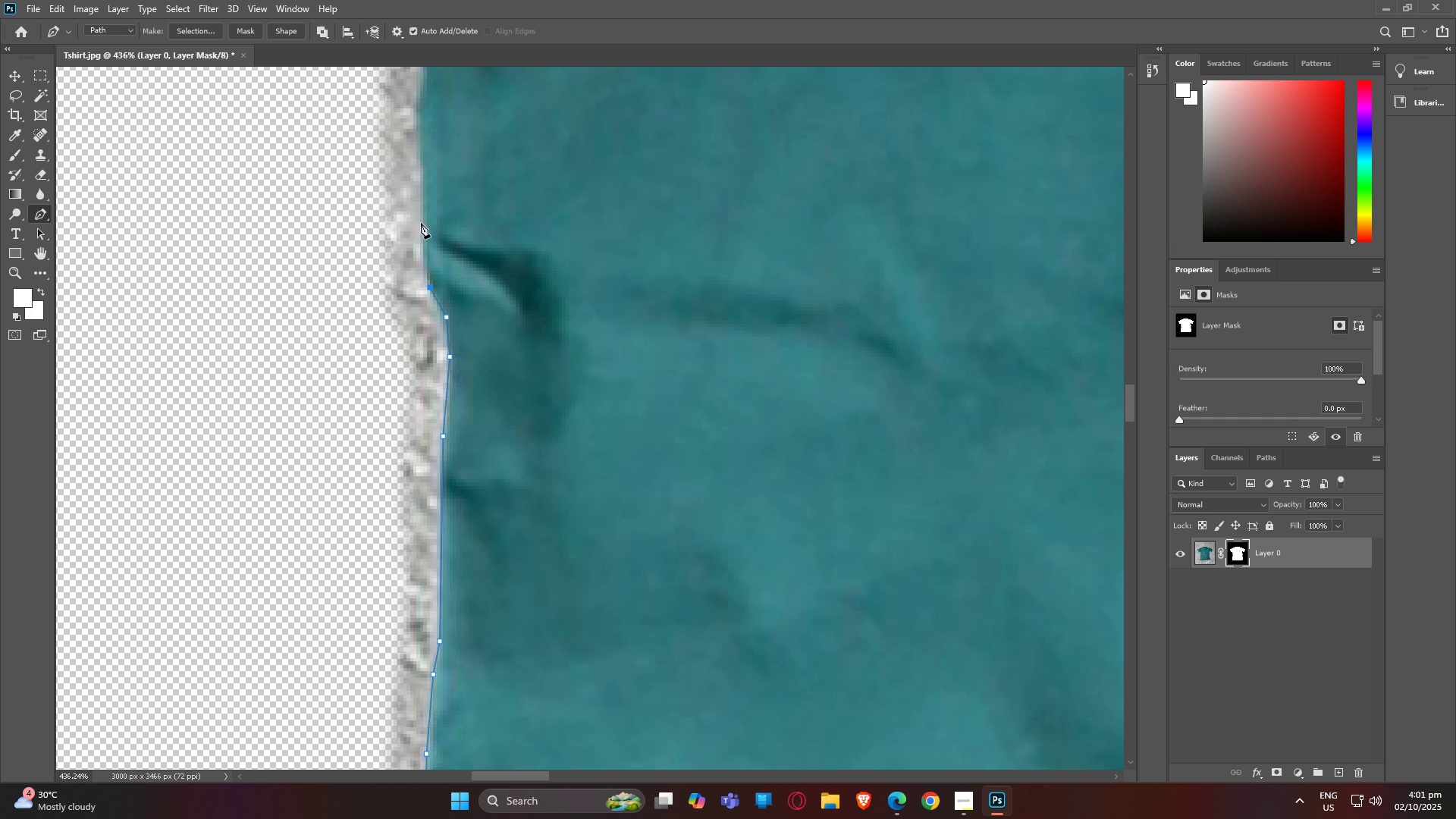 
double_click([421, 218])
 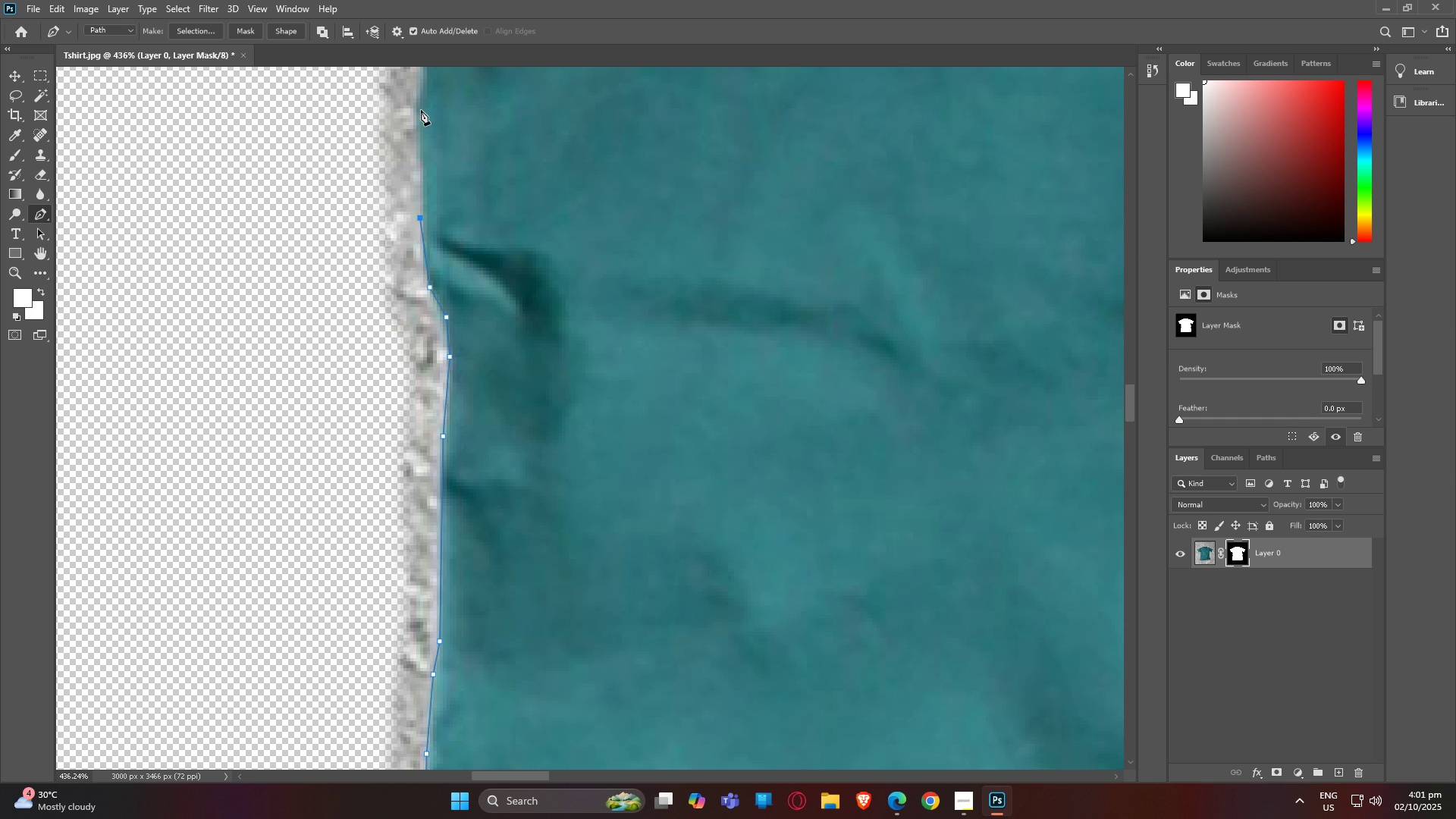 
left_click([421, 109])
 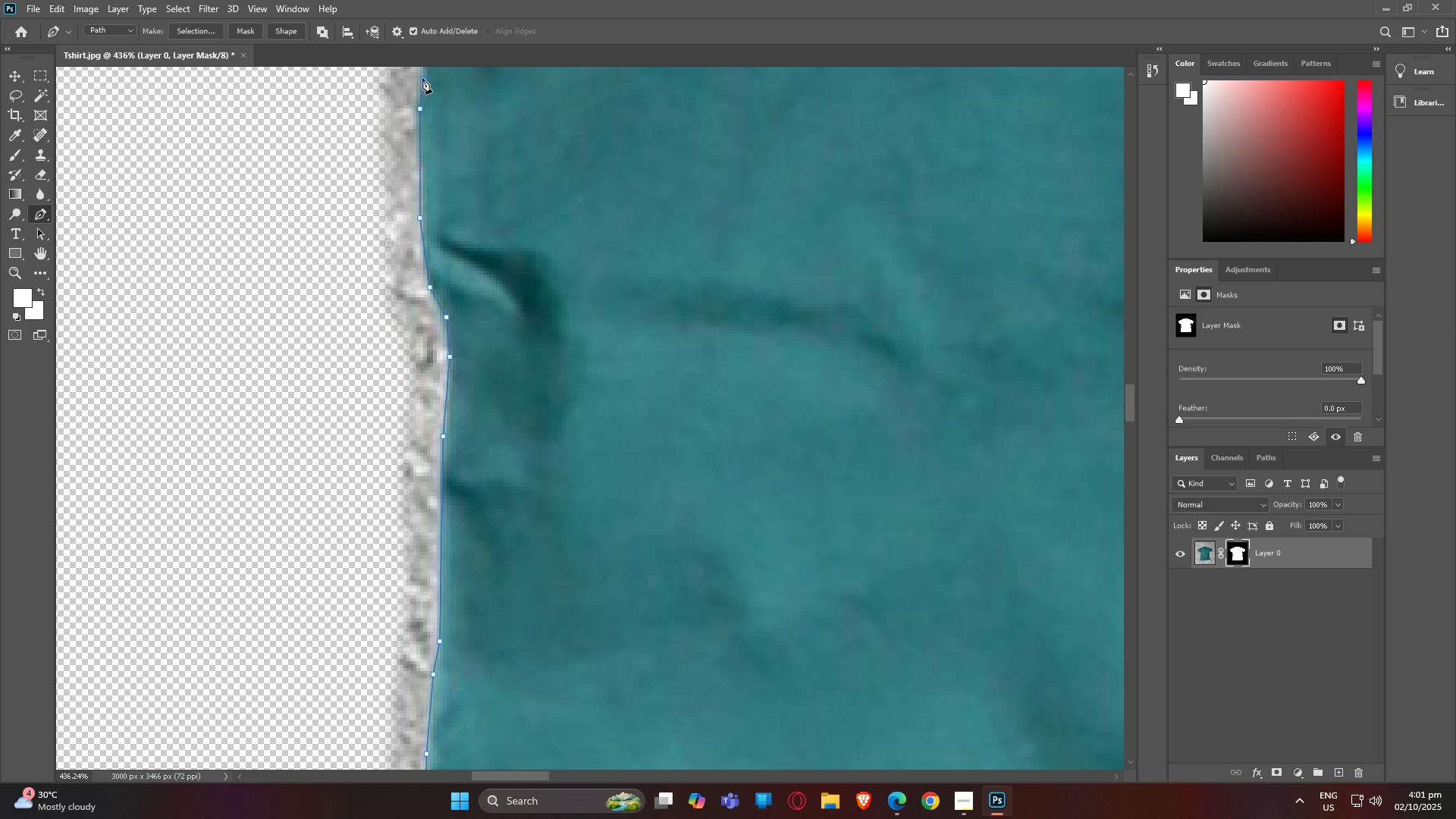 
left_click([422, 78])
 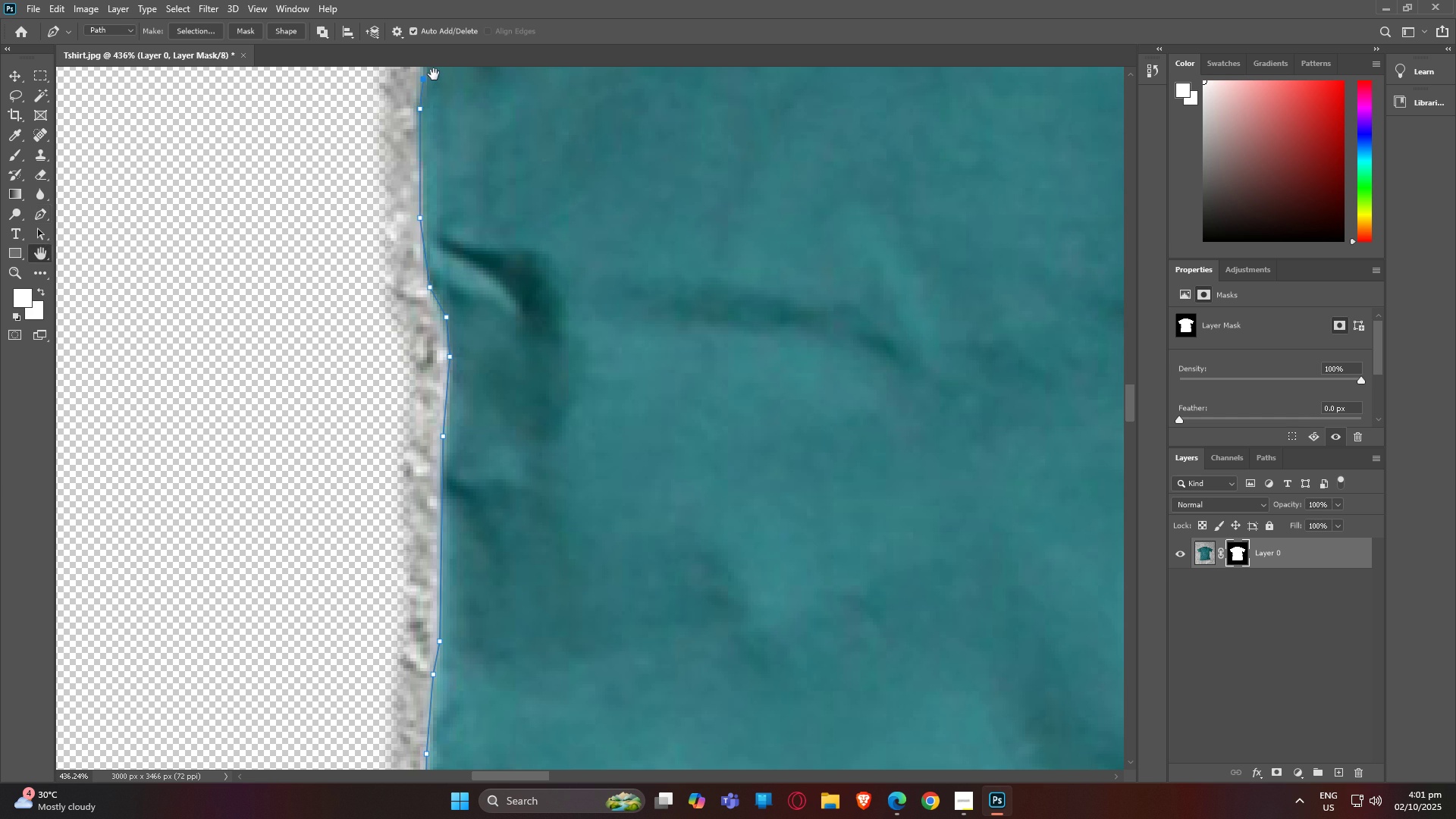 
type(hhp)